 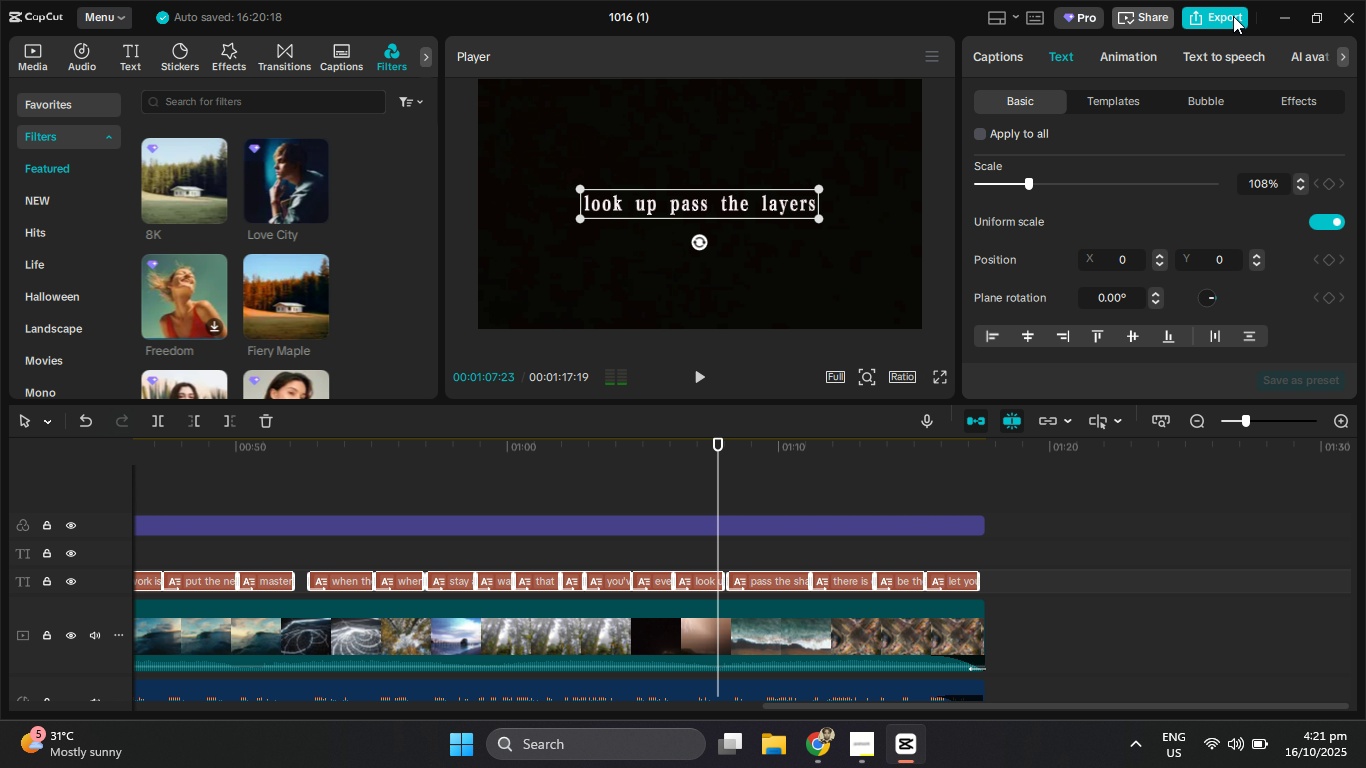 
left_click([1151, 14])
 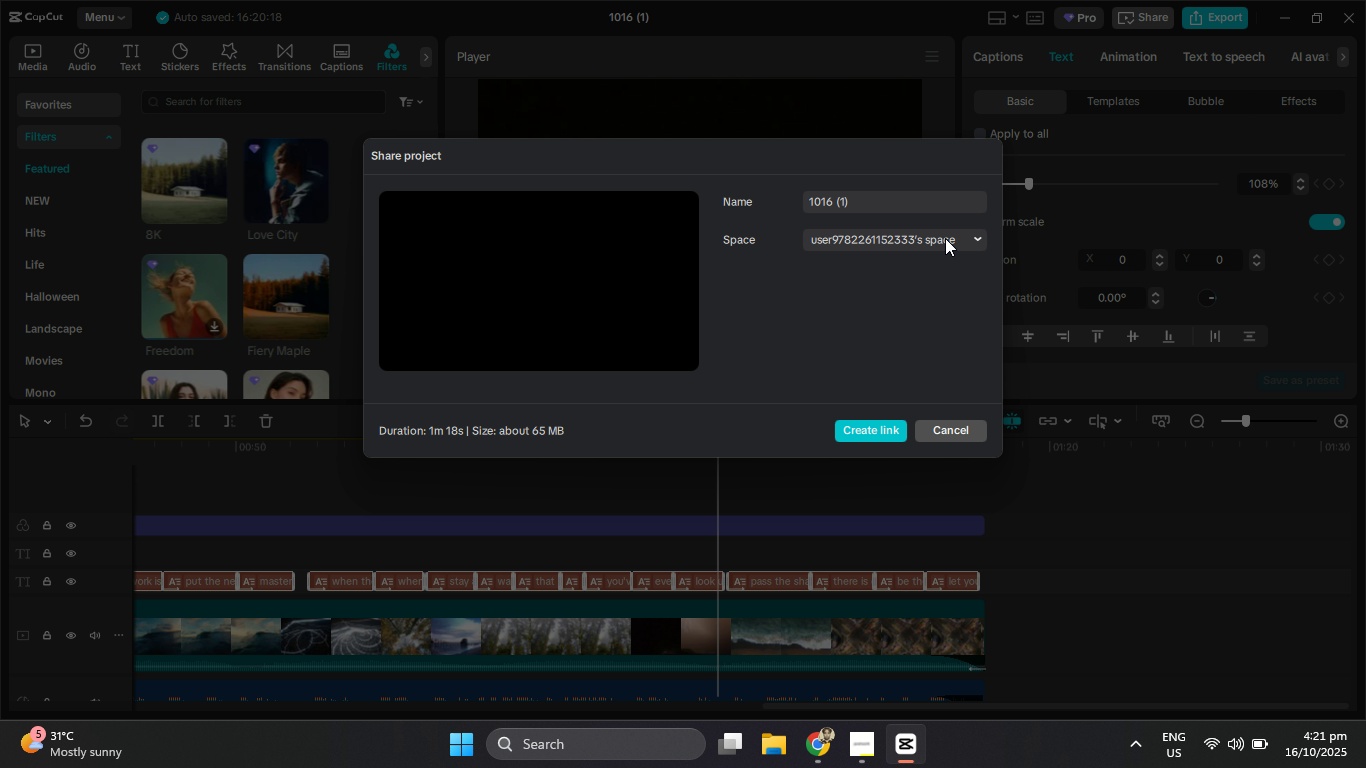 
wait(6.42)
 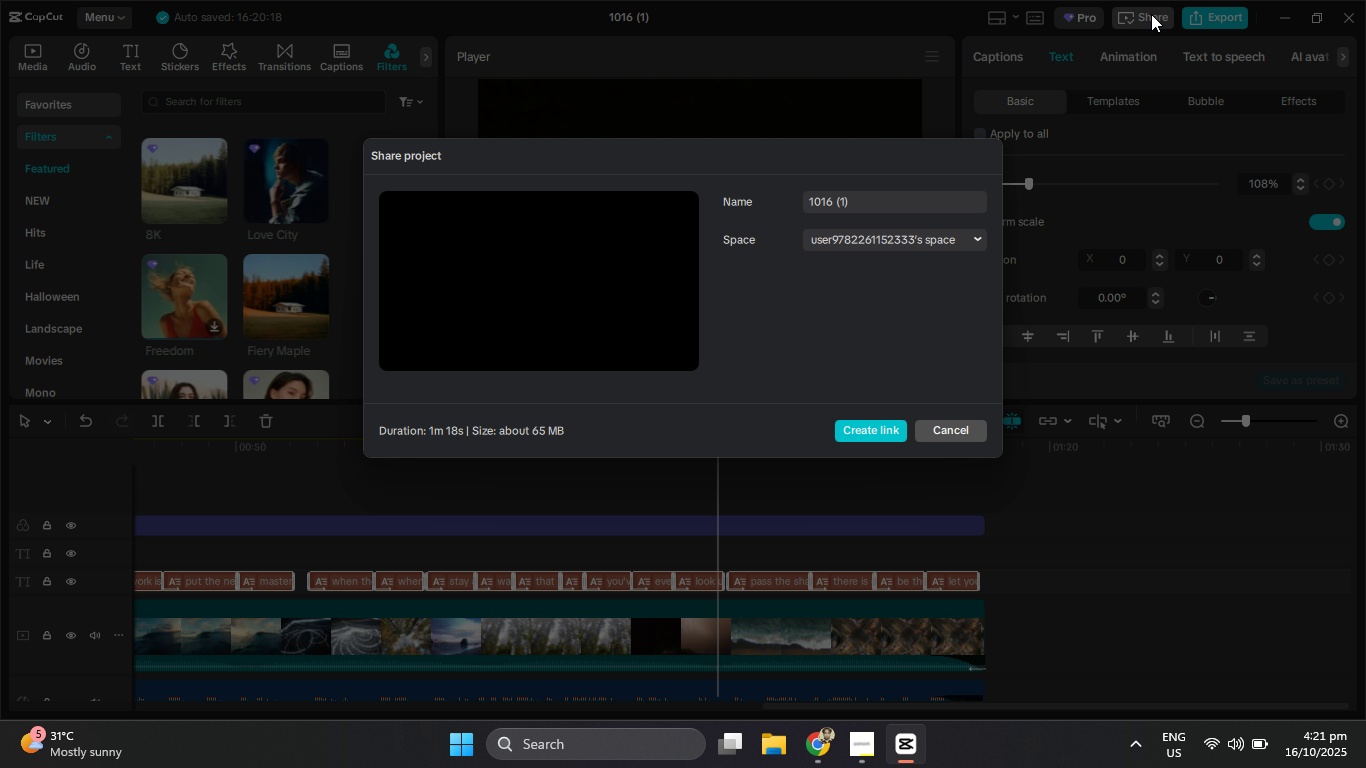 
left_click([957, 237])
 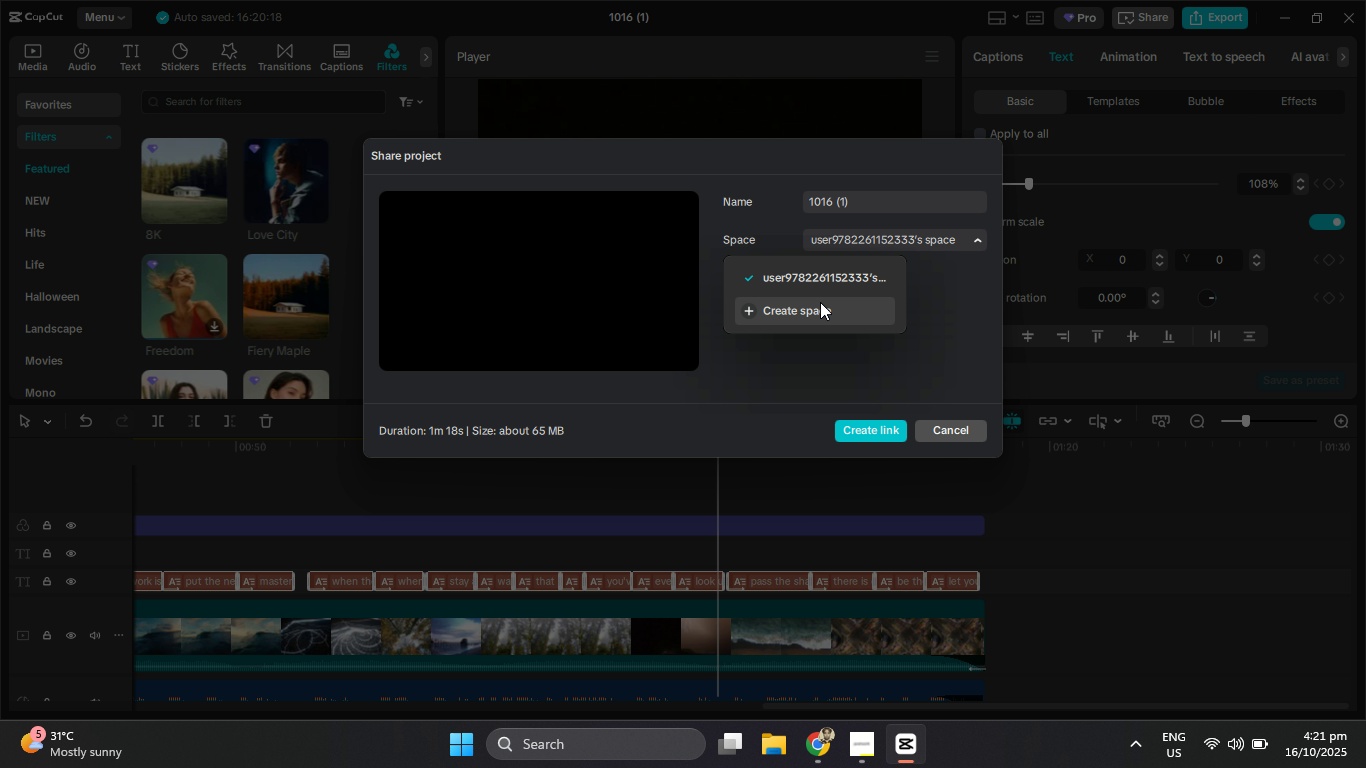 
left_click([815, 309])
 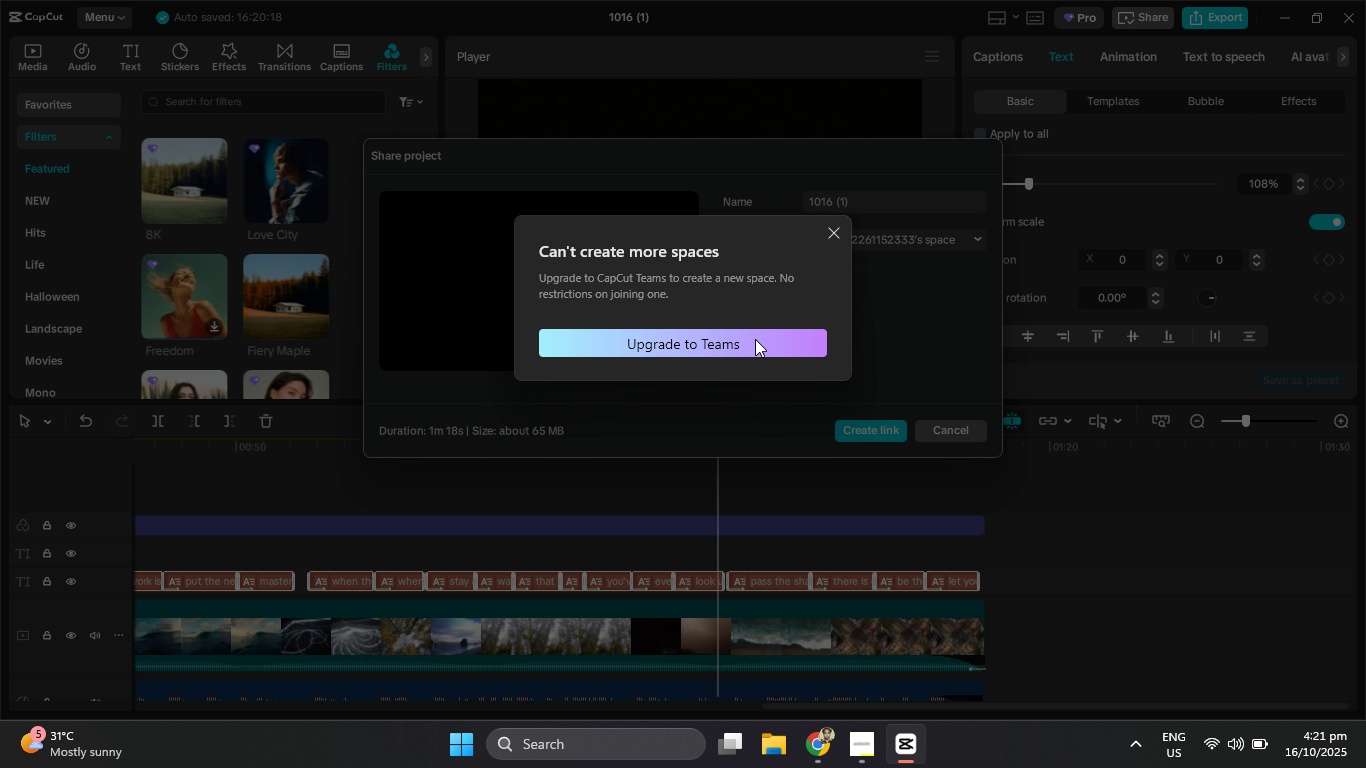 
left_click([829, 235])
 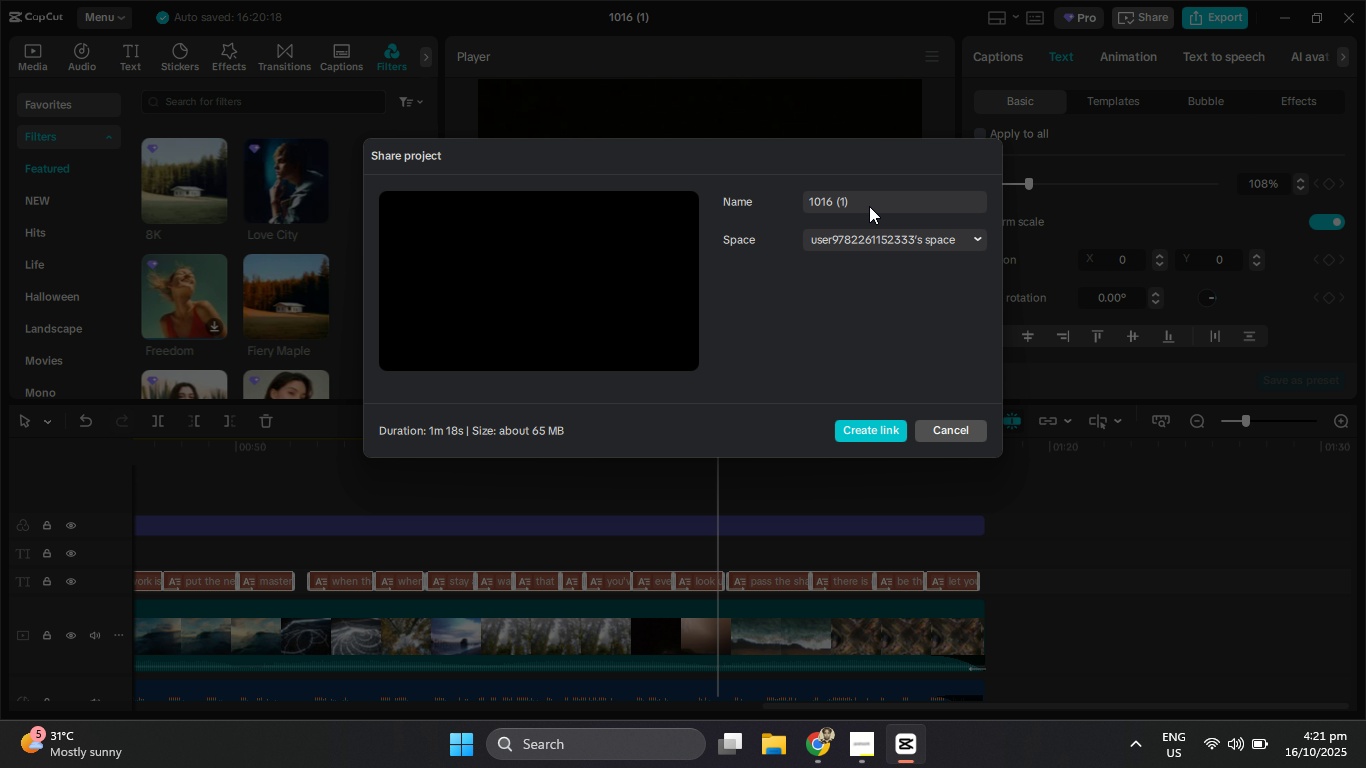 
left_click([868, 201])
 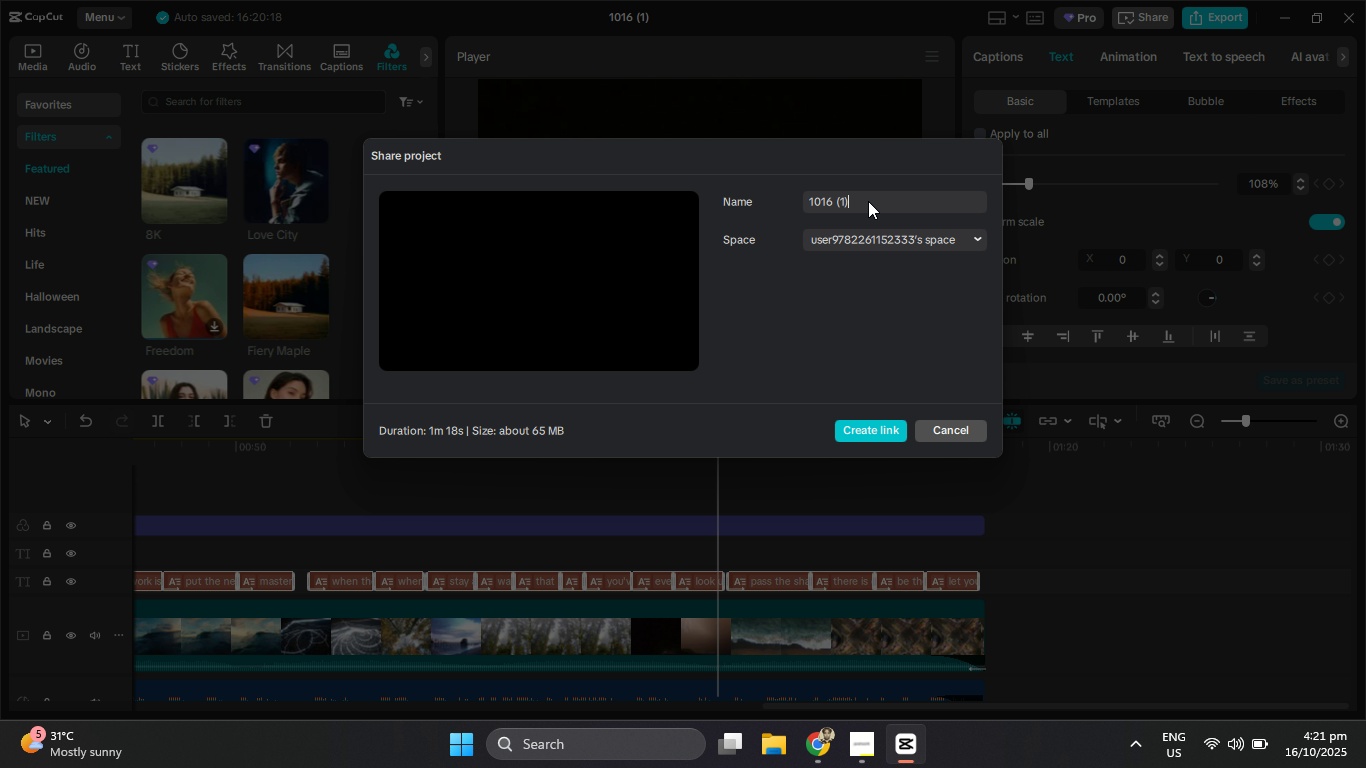 
left_click_drag(start_coordinate=[868, 201], to_coordinate=[788, 202])
 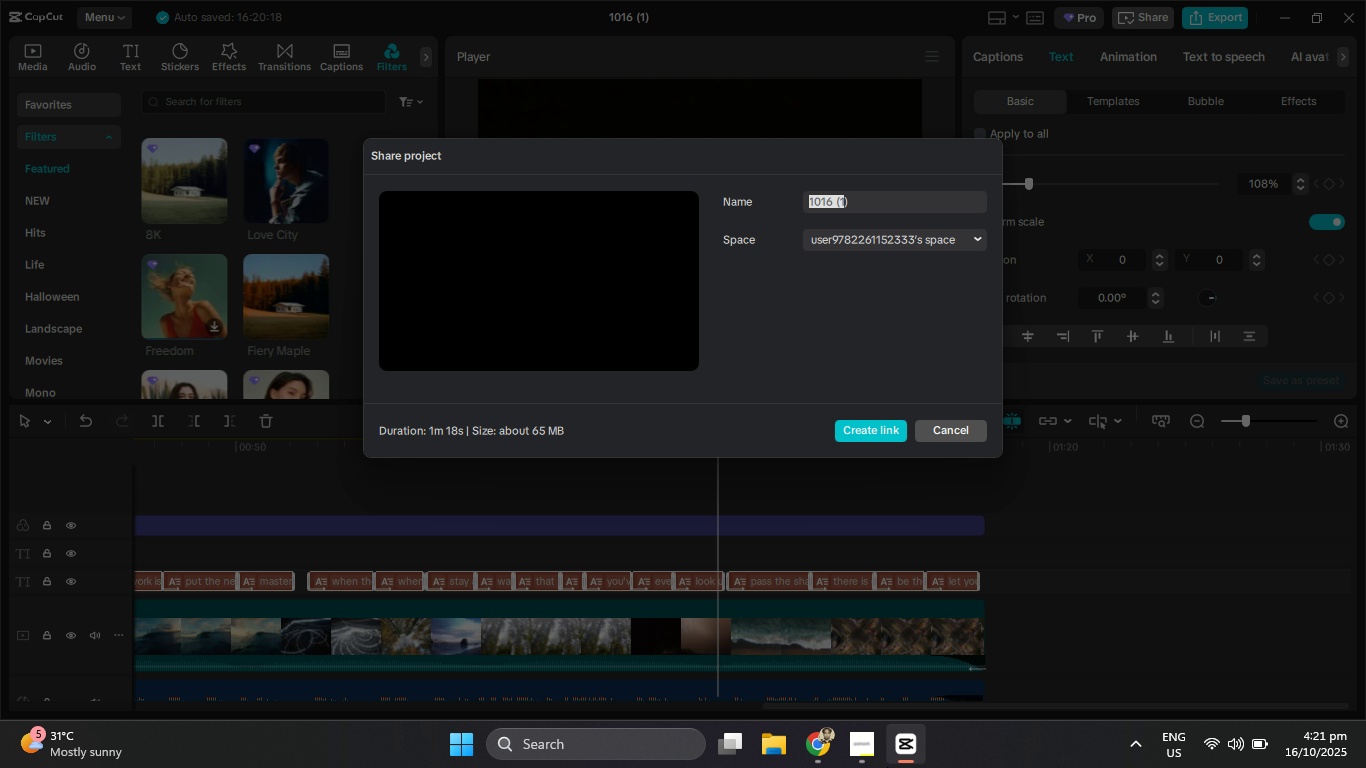 
left_click([819, 749])
 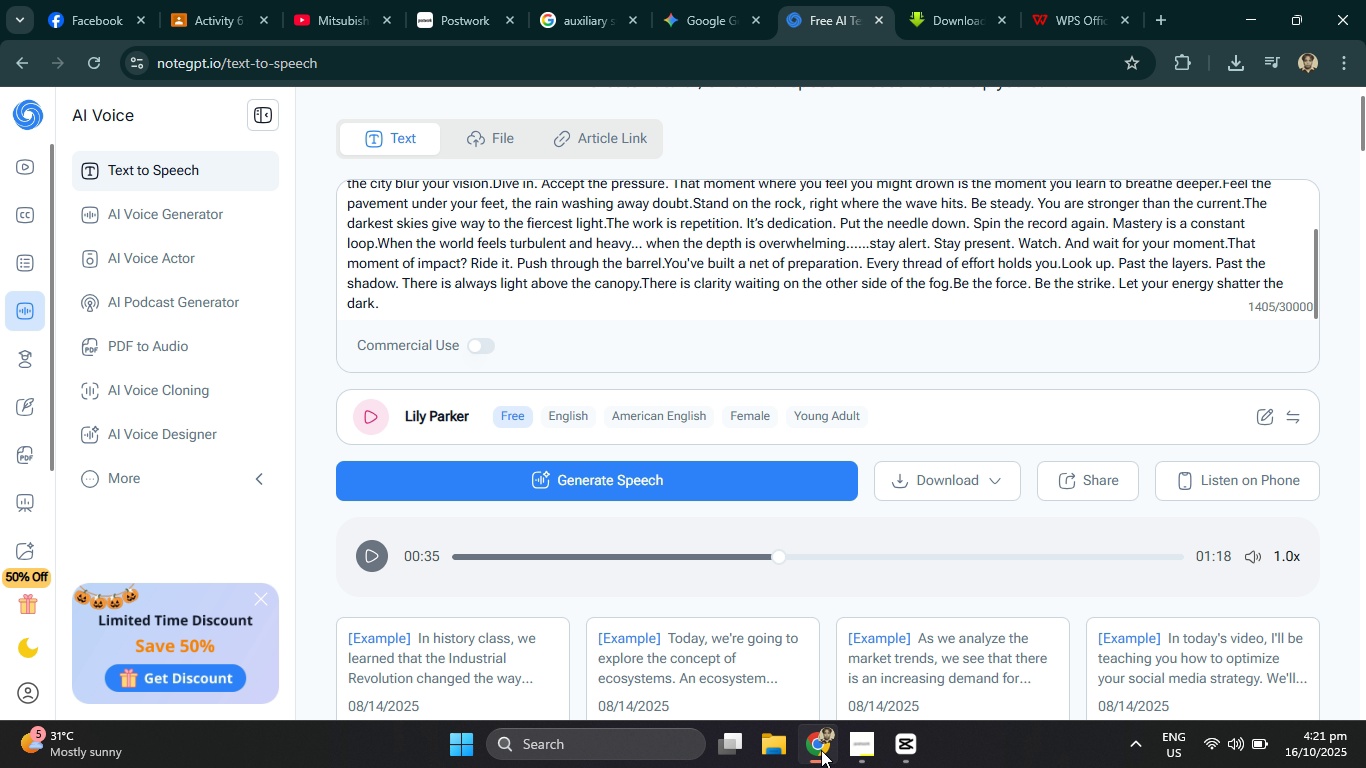 
left_click([821, 750])
 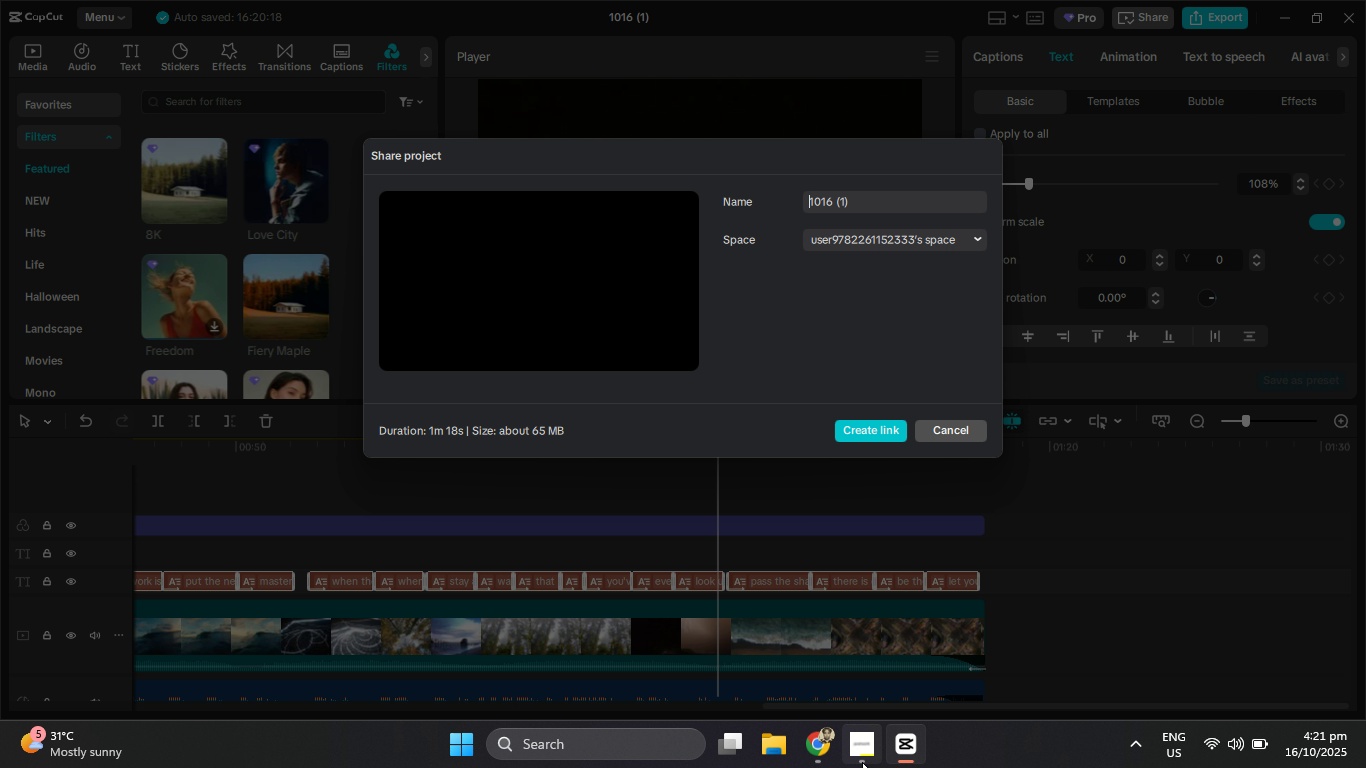 
left_click([862, 762])